 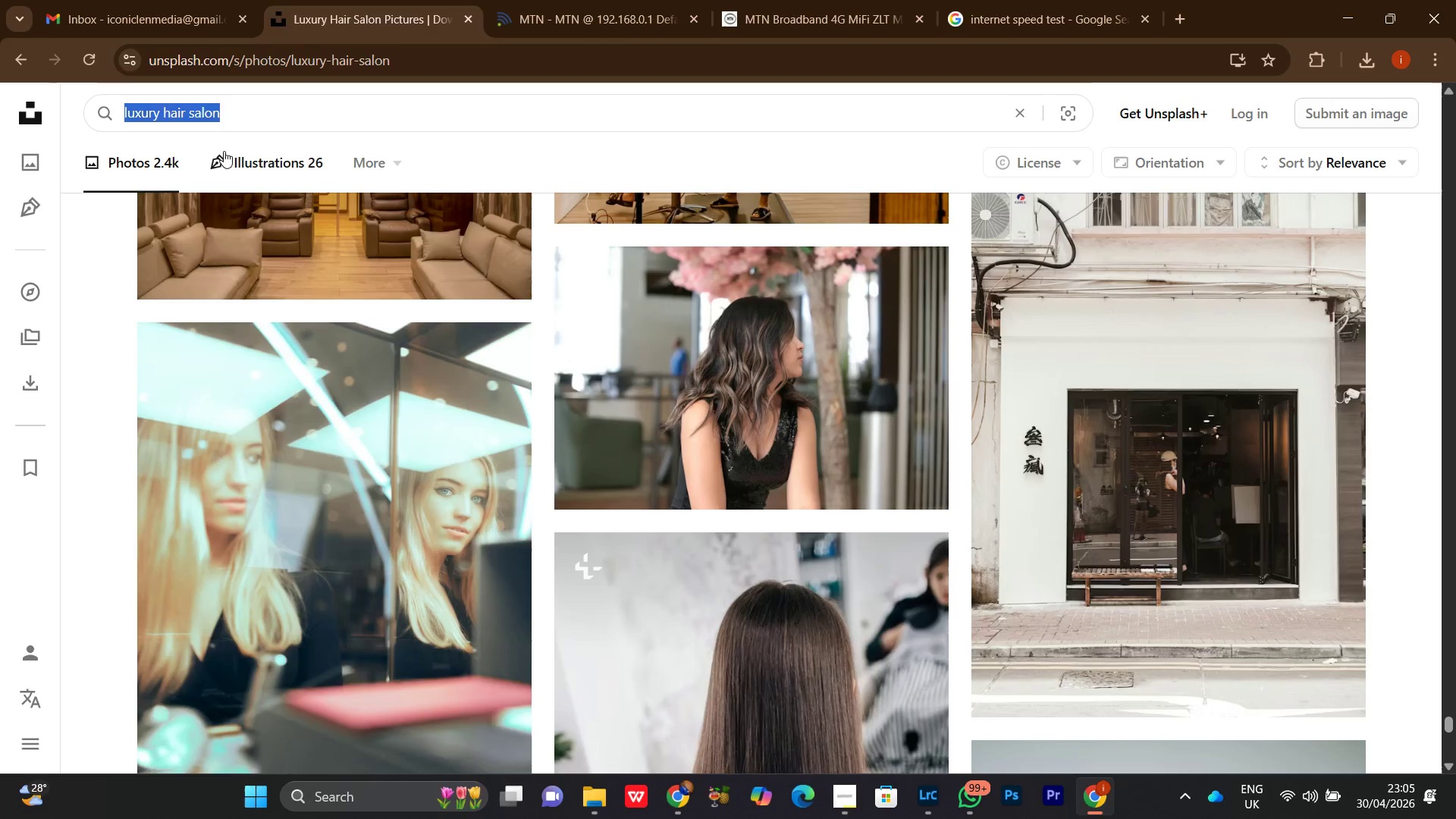 
key(Control+V)
 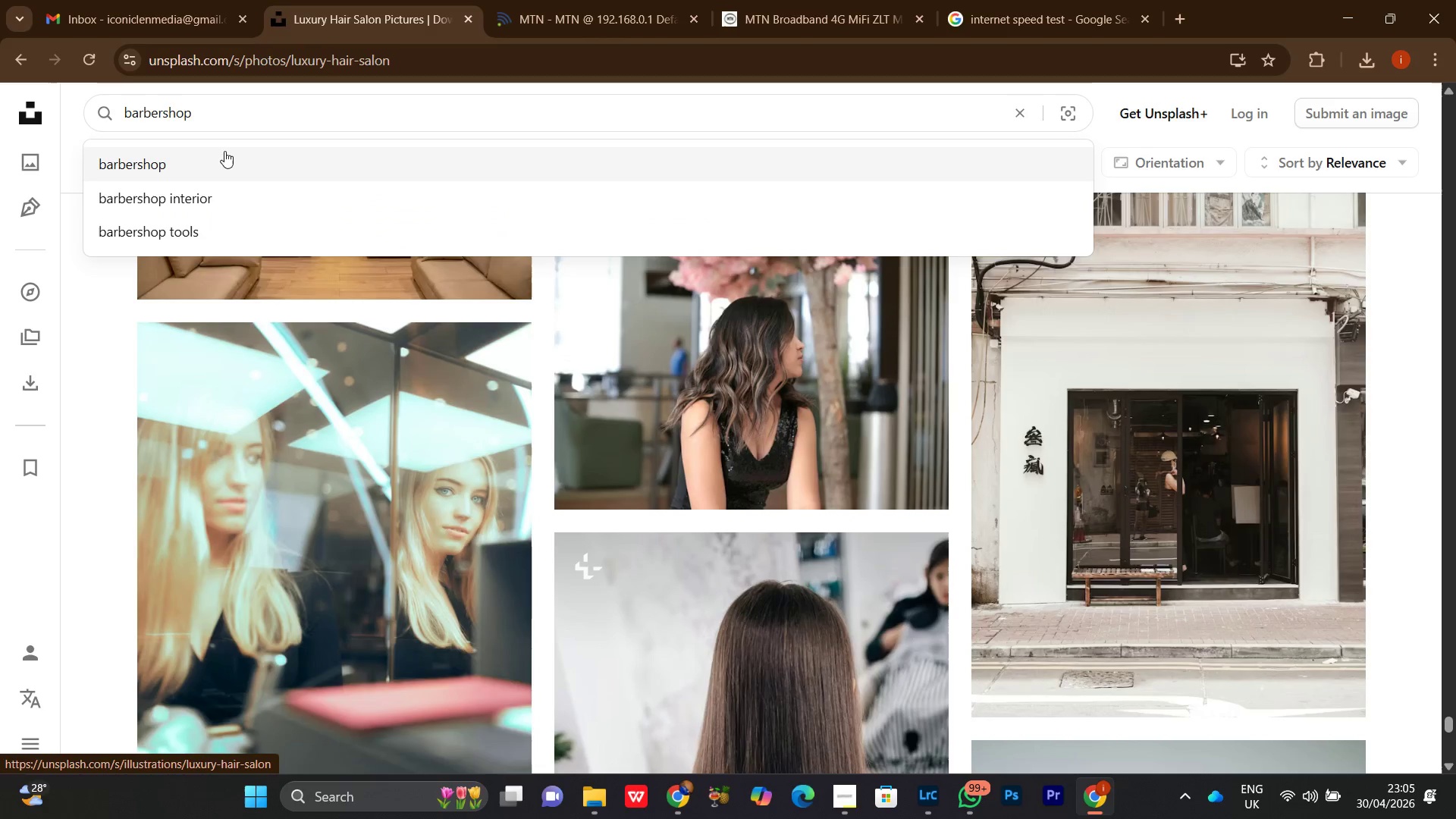 
key(Enter)
 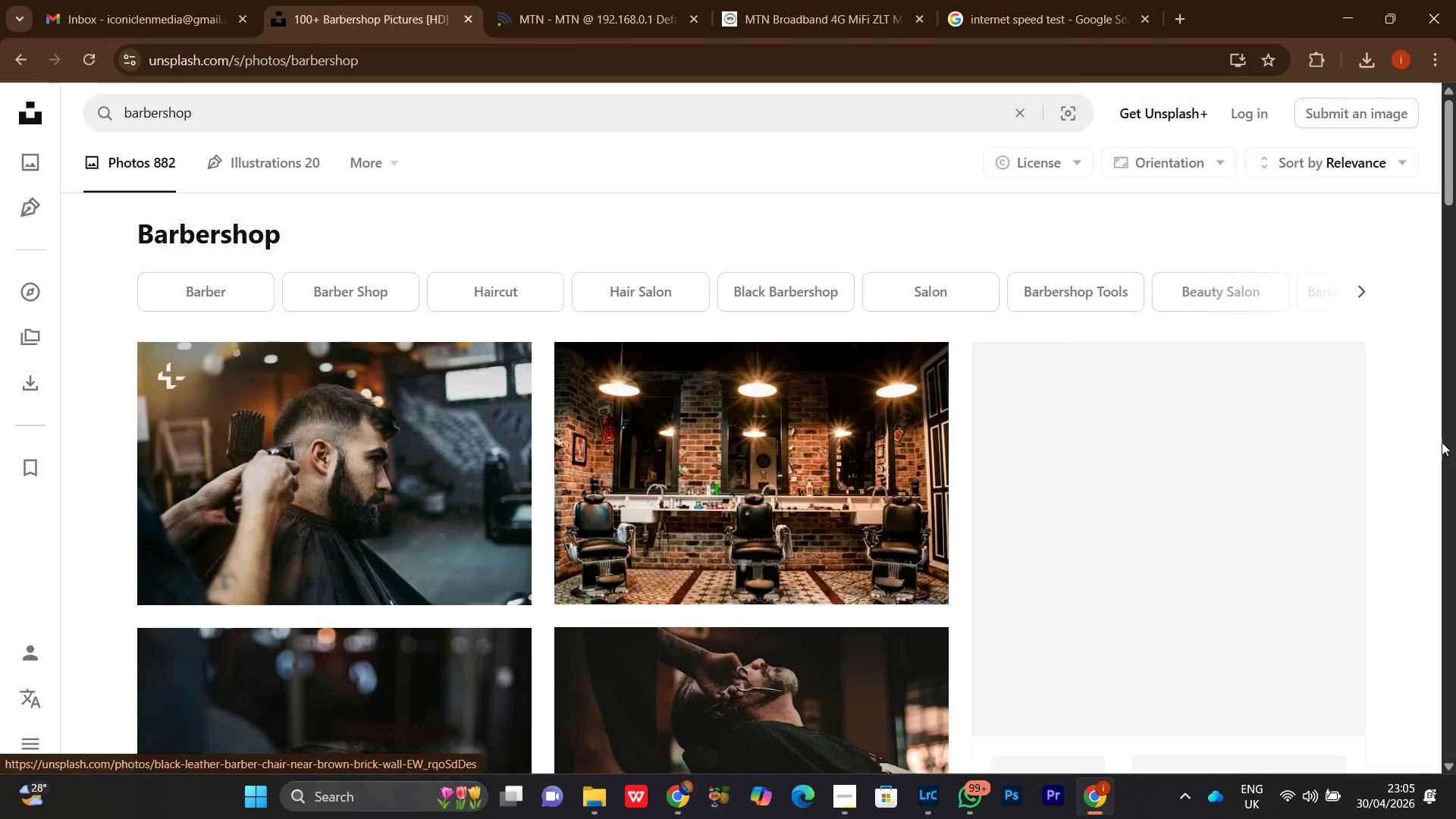 
scroll: coordinate [1396, 458], scroll_direction: down, amount: 15.0
 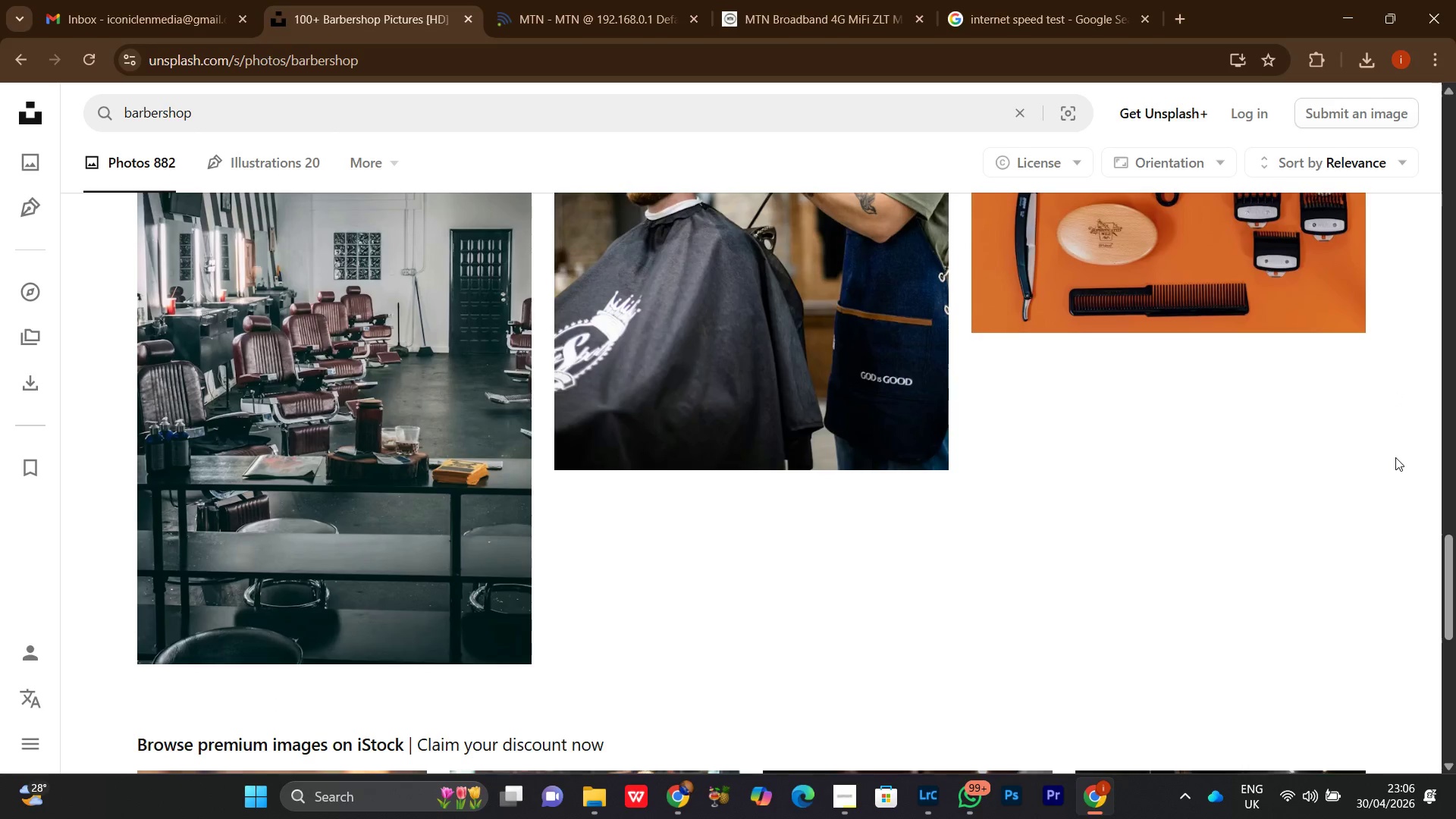 
scroll: coordinate [1388, 449], scroll_direction: down, amount: 6.0
 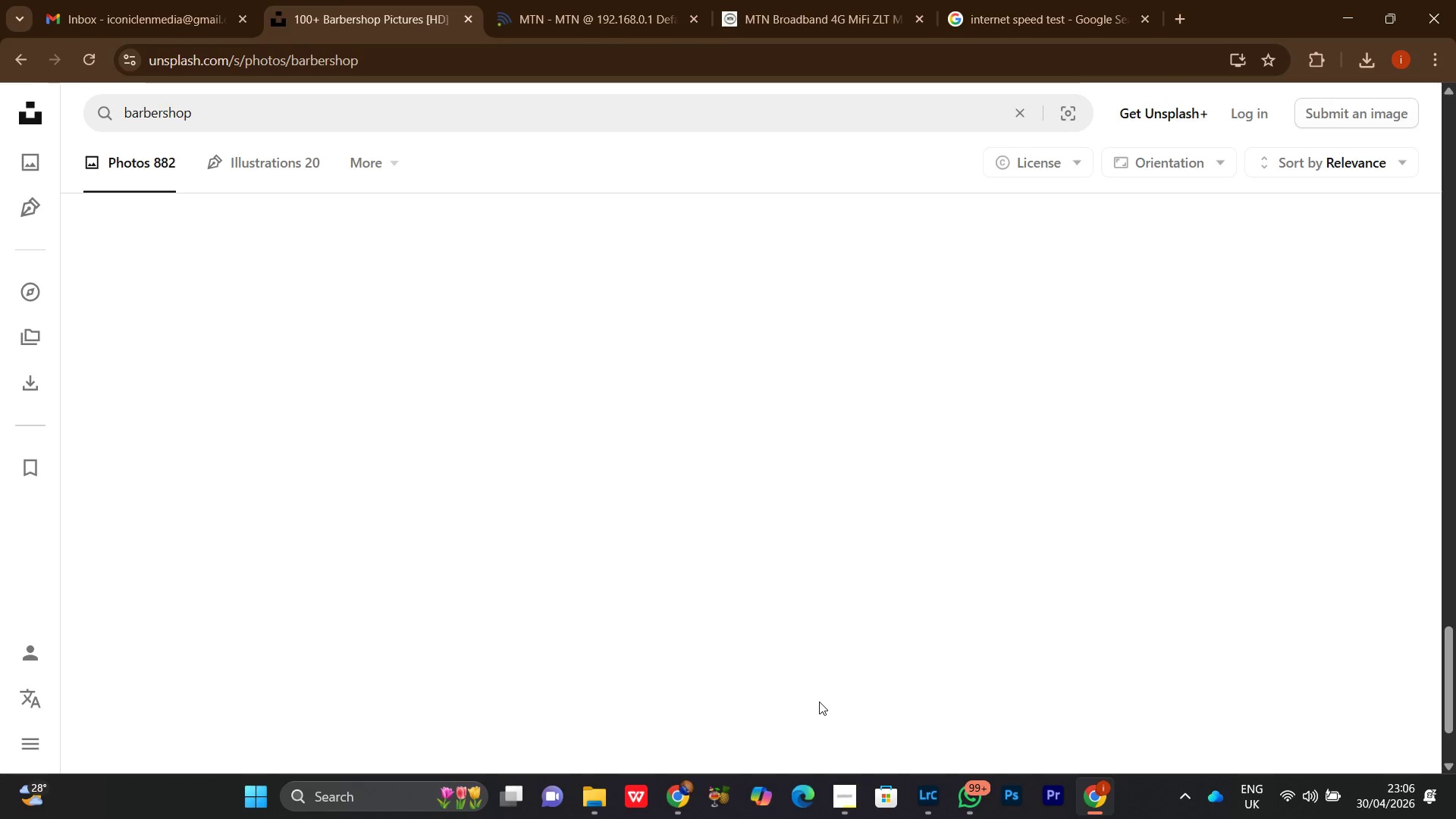 
scroll: coordinate [811, 637], scroll_direction: up, amount: 4.0